 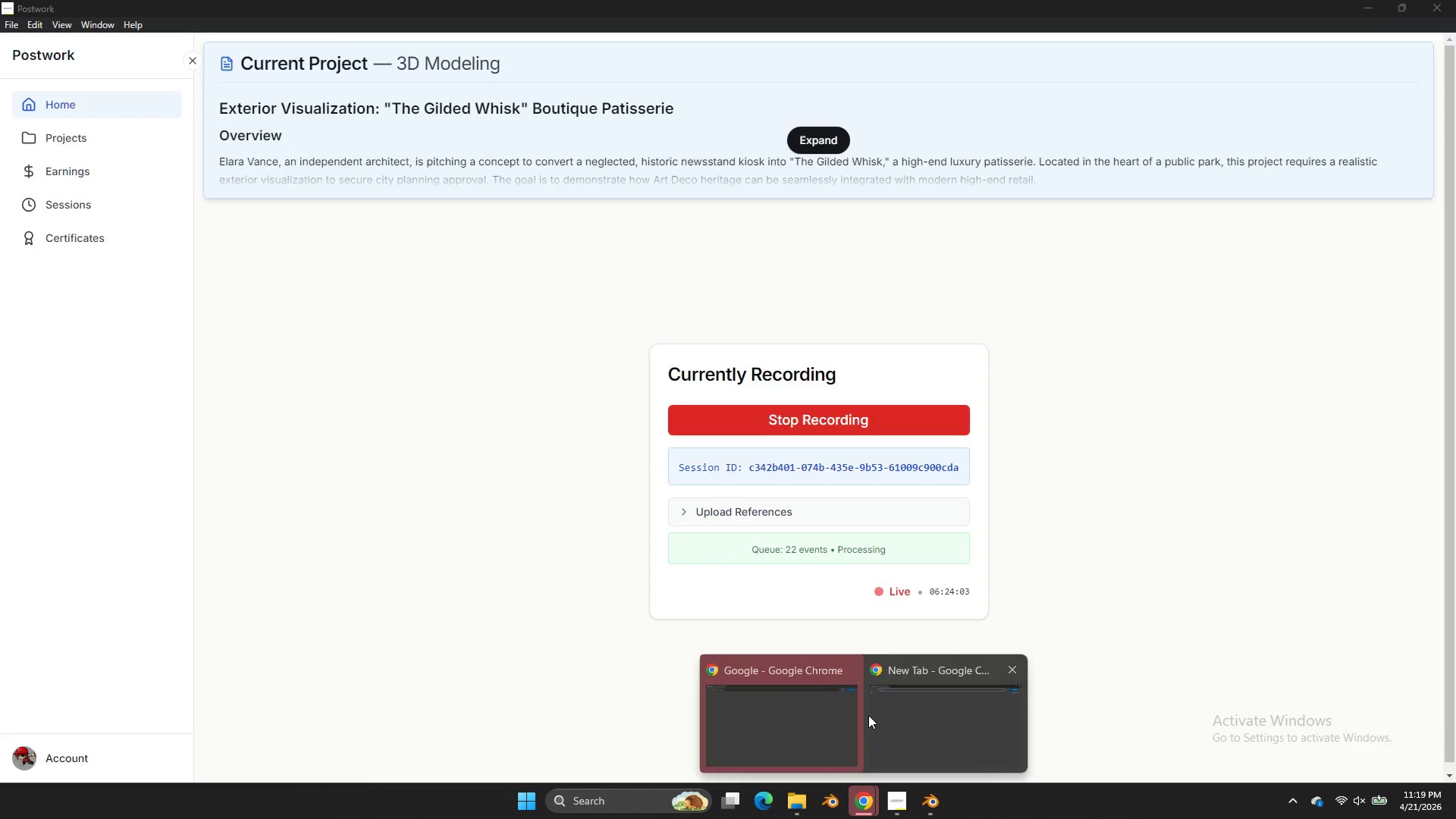 
left_click([891, 719])
 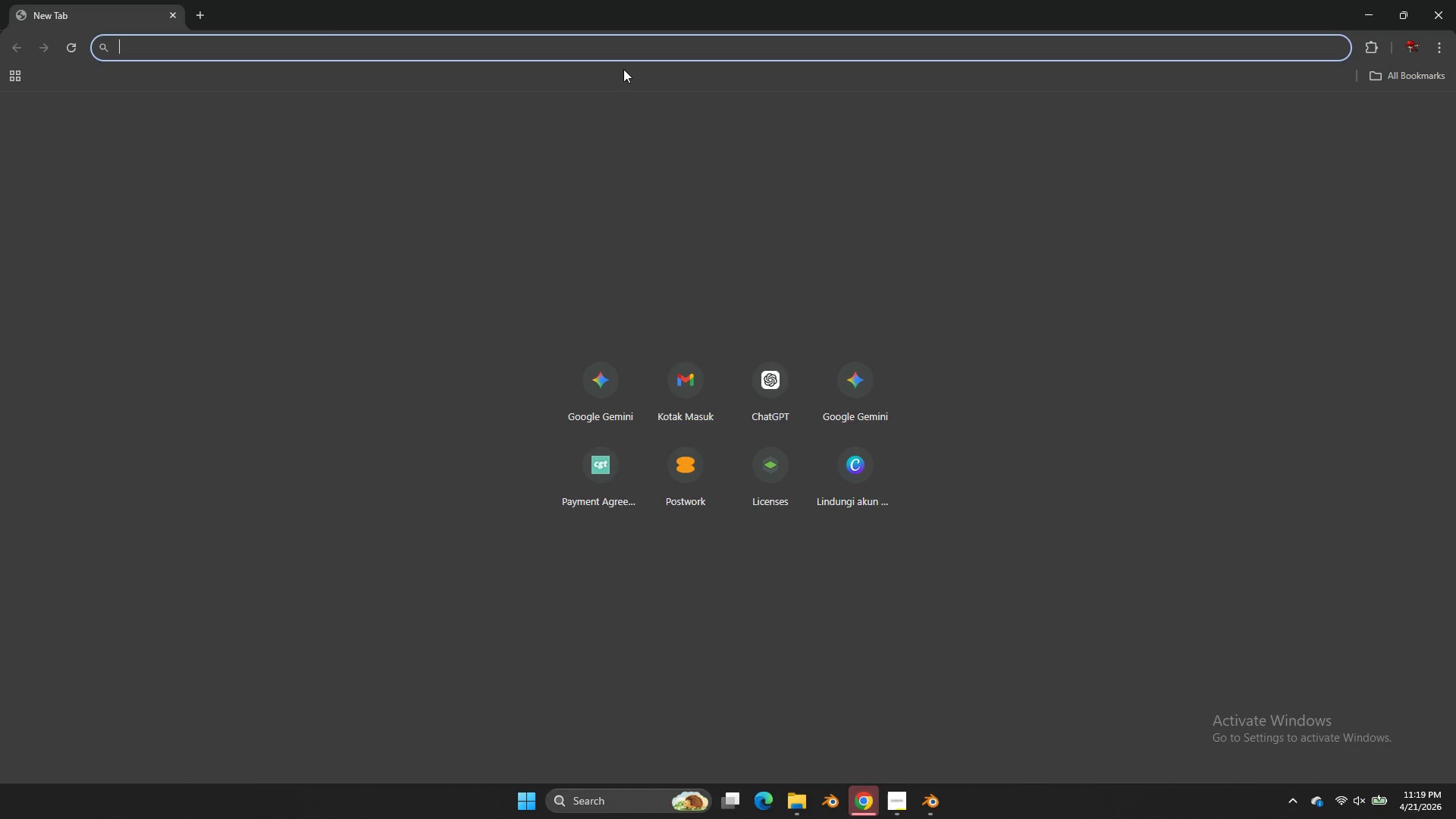 
double_click([620, 54])
 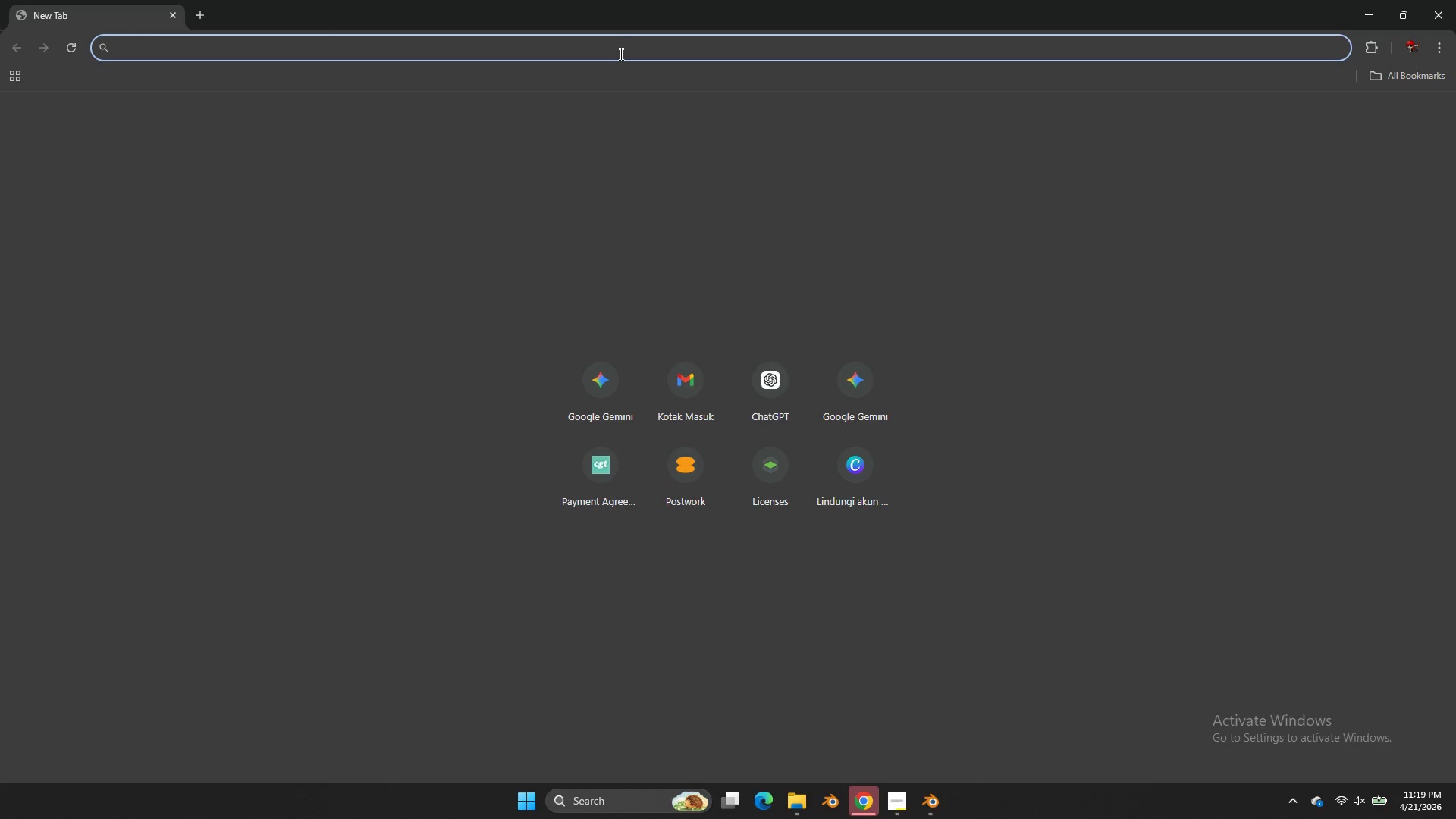 
type(HDRI park)
 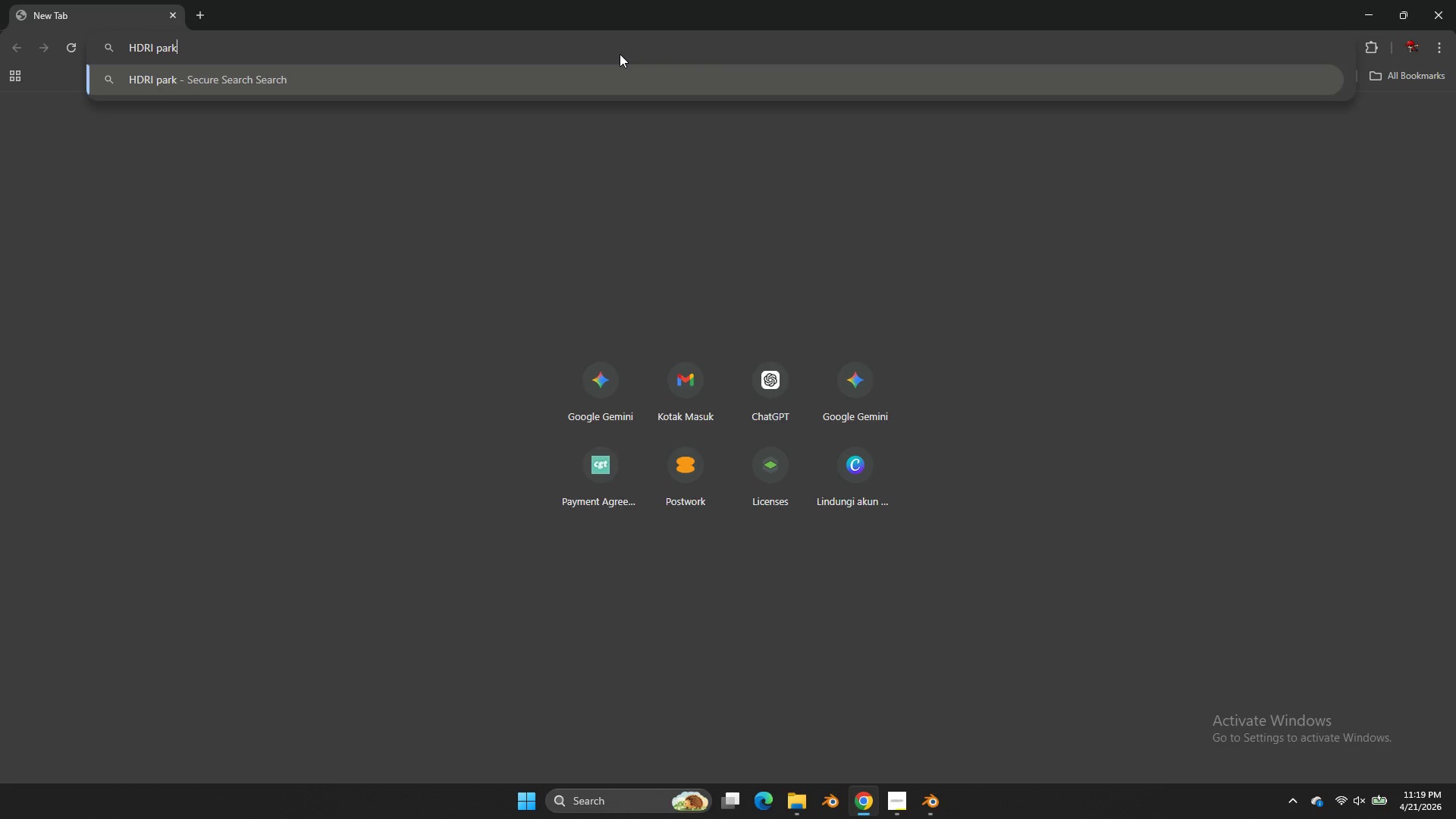 
key(Enter)
 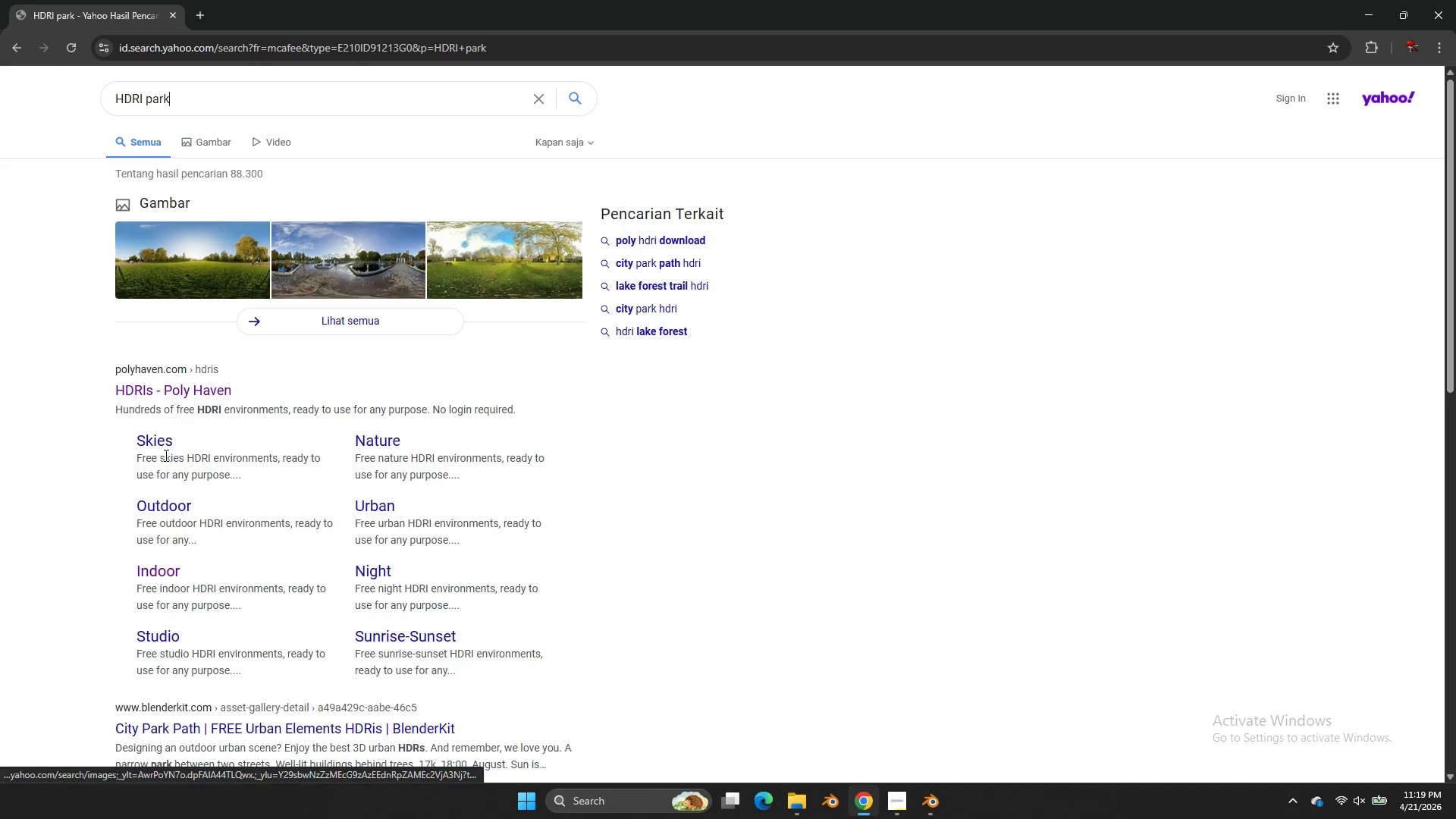 
left_click([190, 393])
 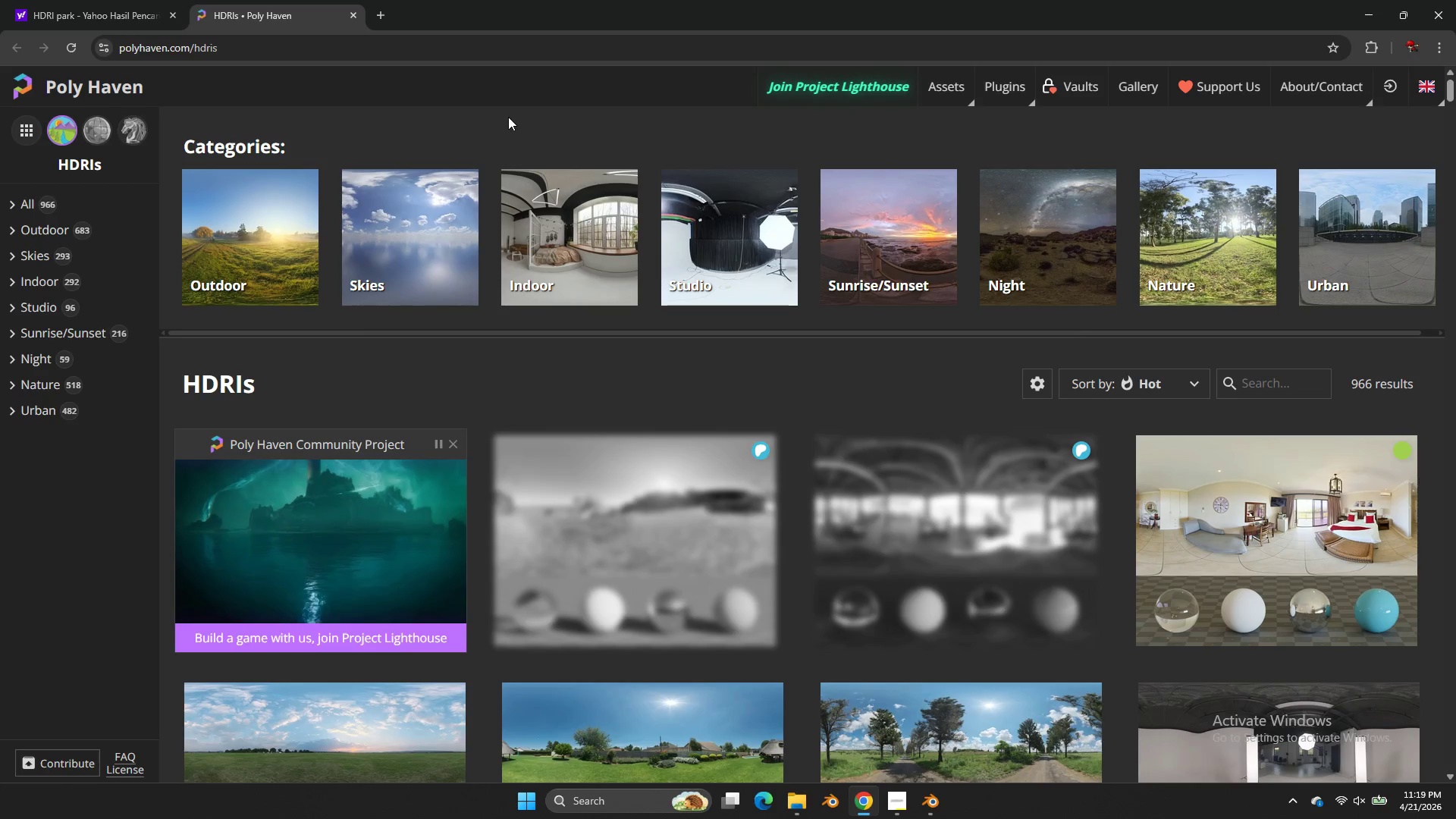 
left_click([1263, 385])
 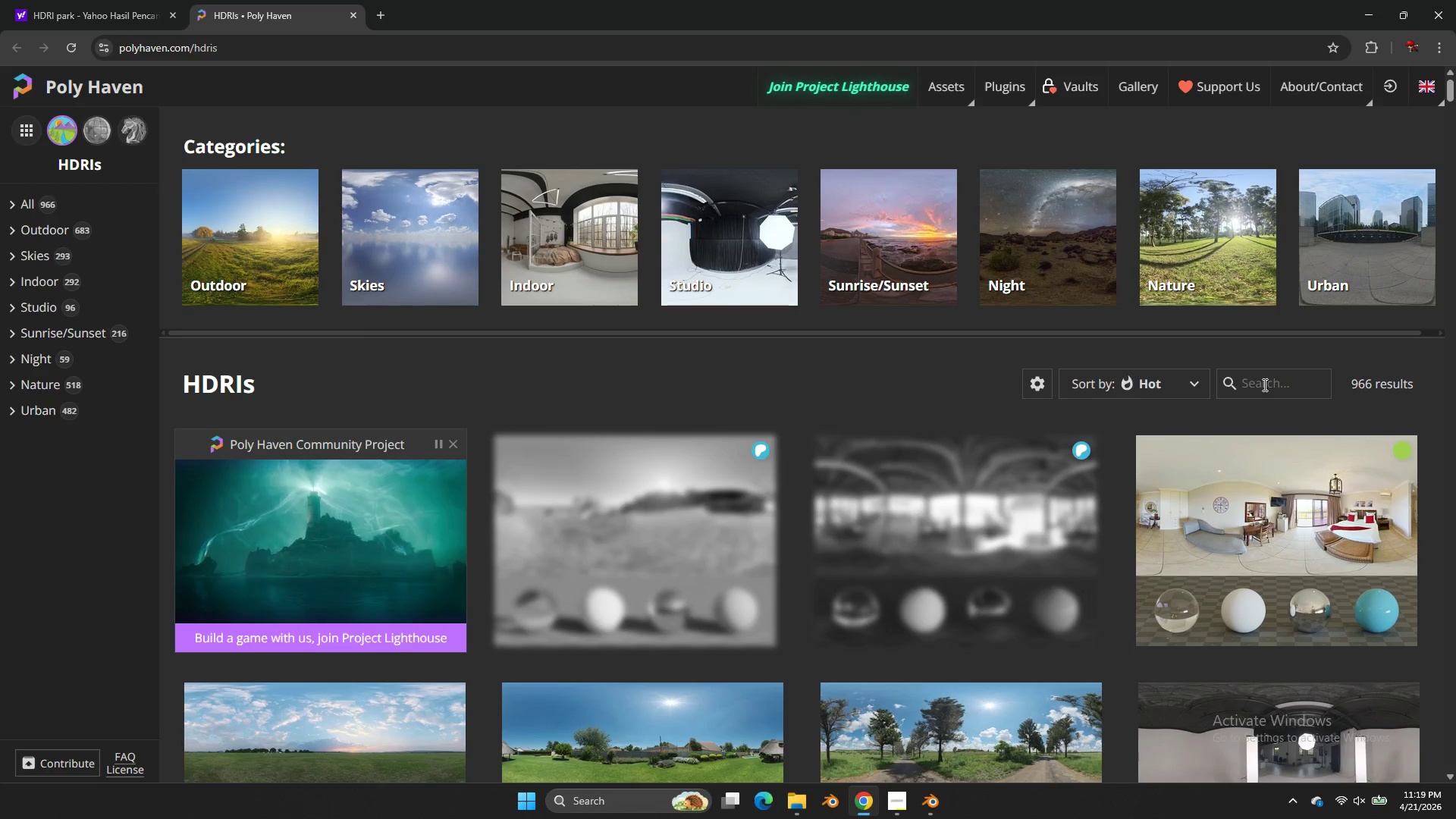 
type(park)
 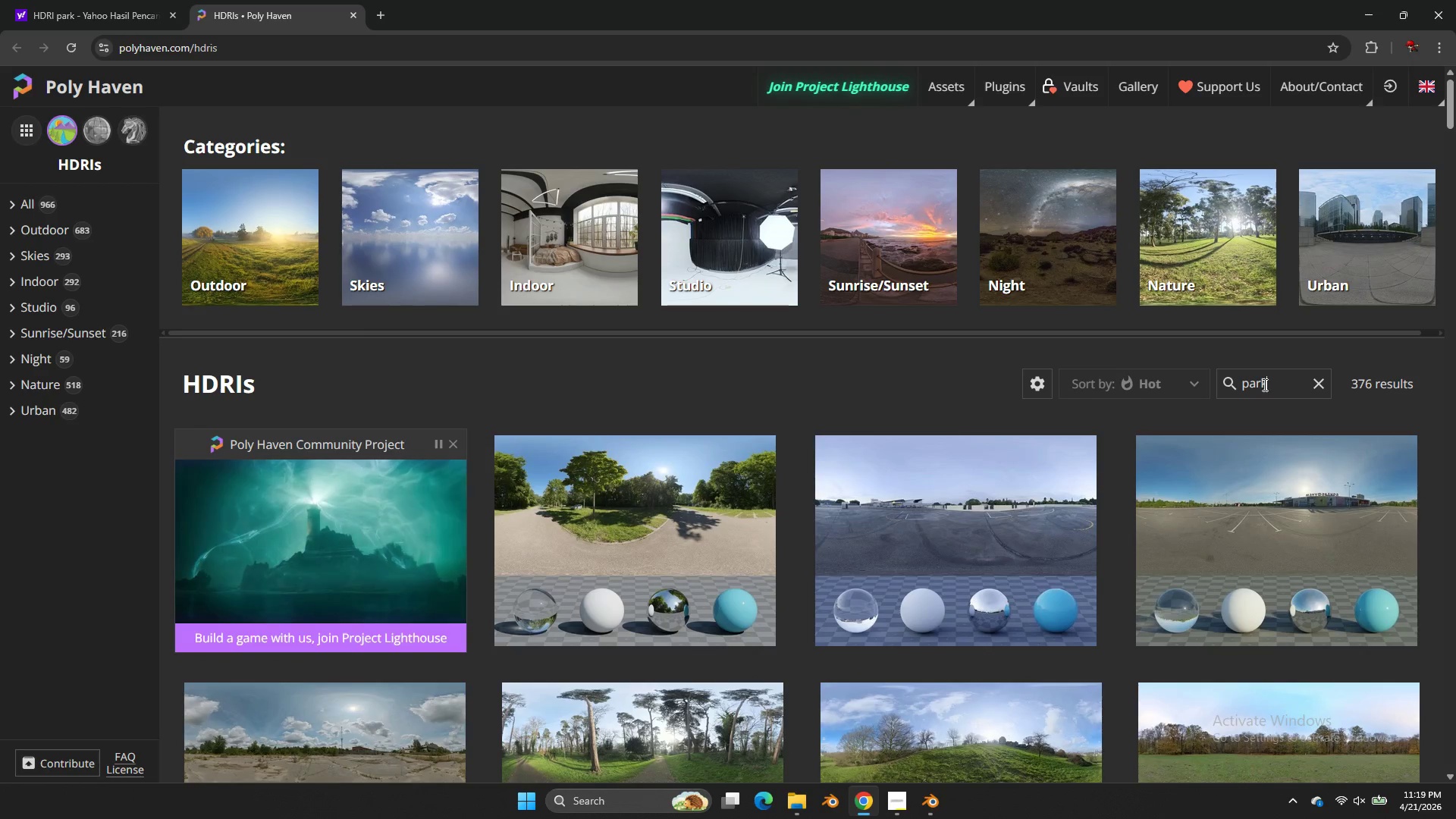 
key(Enter)
 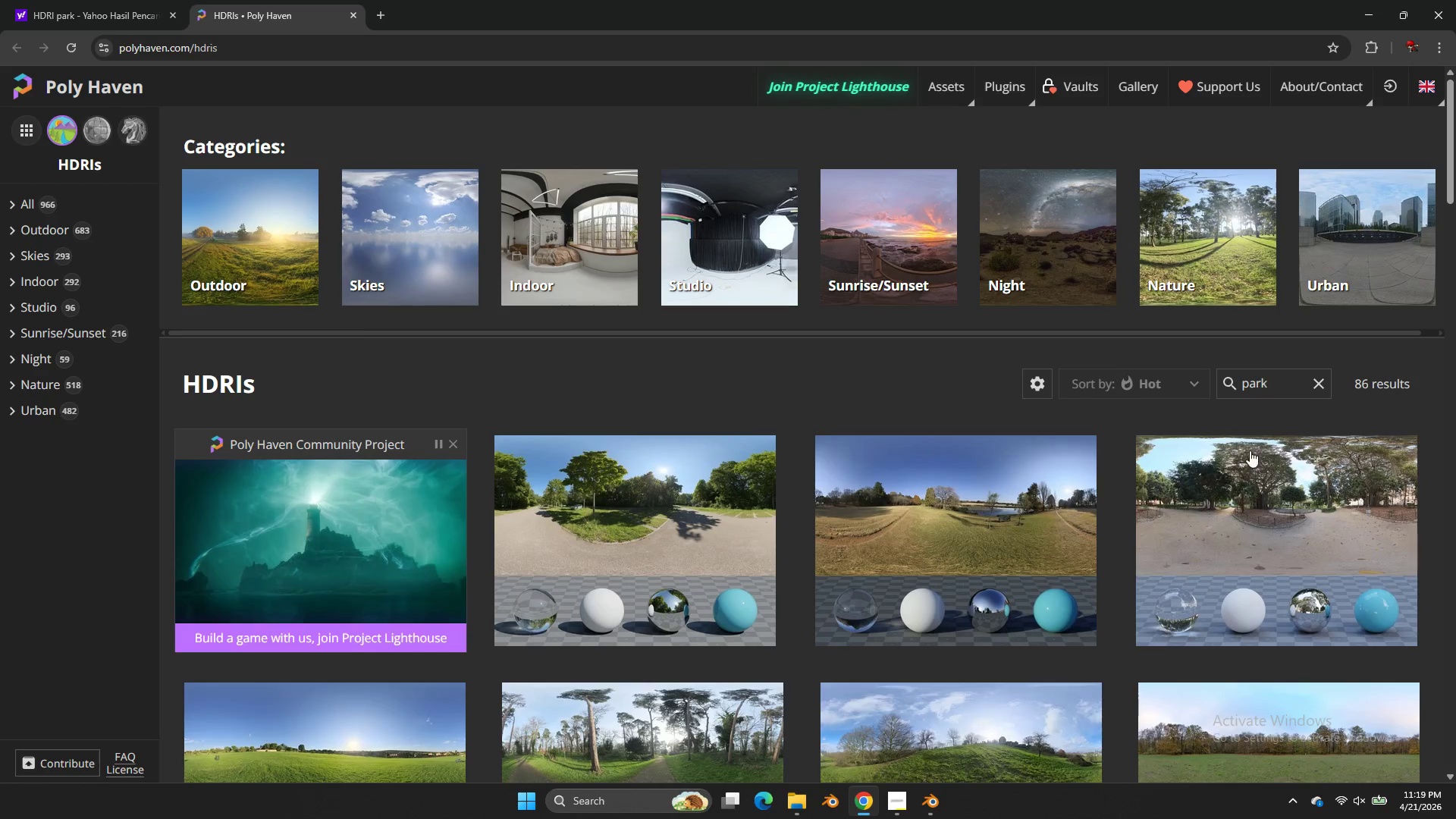 
scroll: coordinate [1219, 538], scroll_direction: down, amount: 6.0
 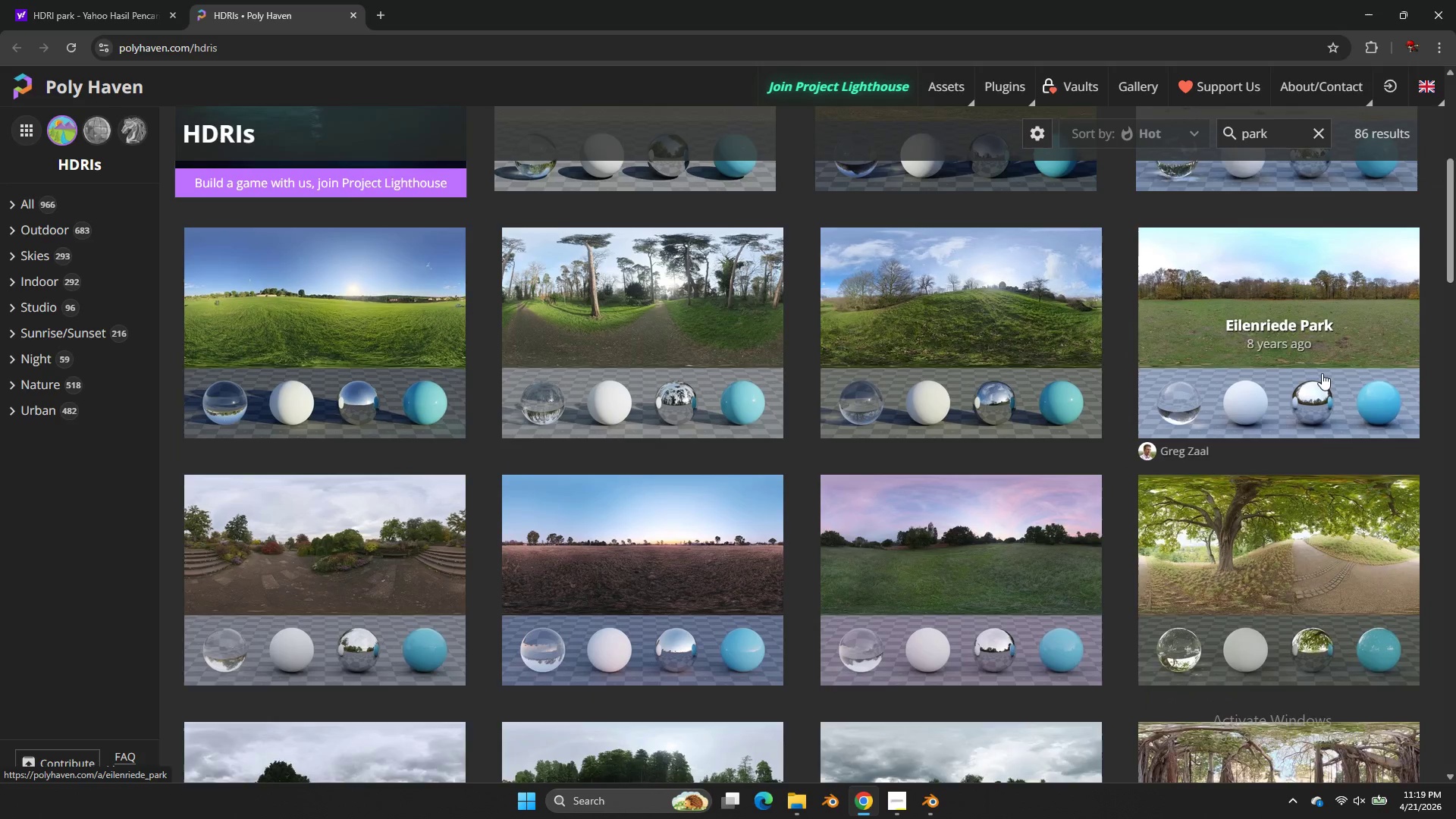 
scroll: coordinate [1322, 373], scroll_direction: up, amount: 4.0
 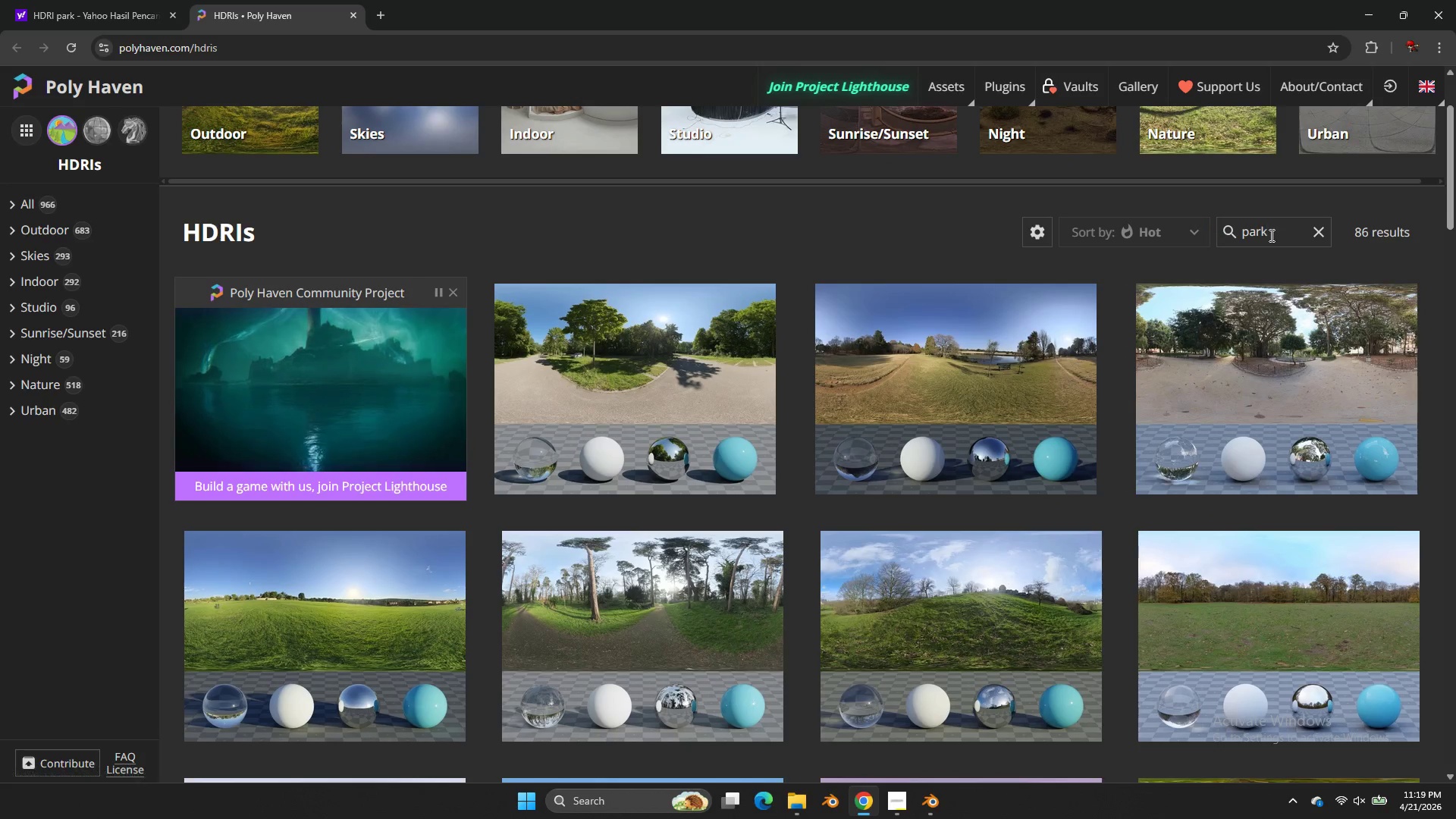 
left_click([1270, 235])
 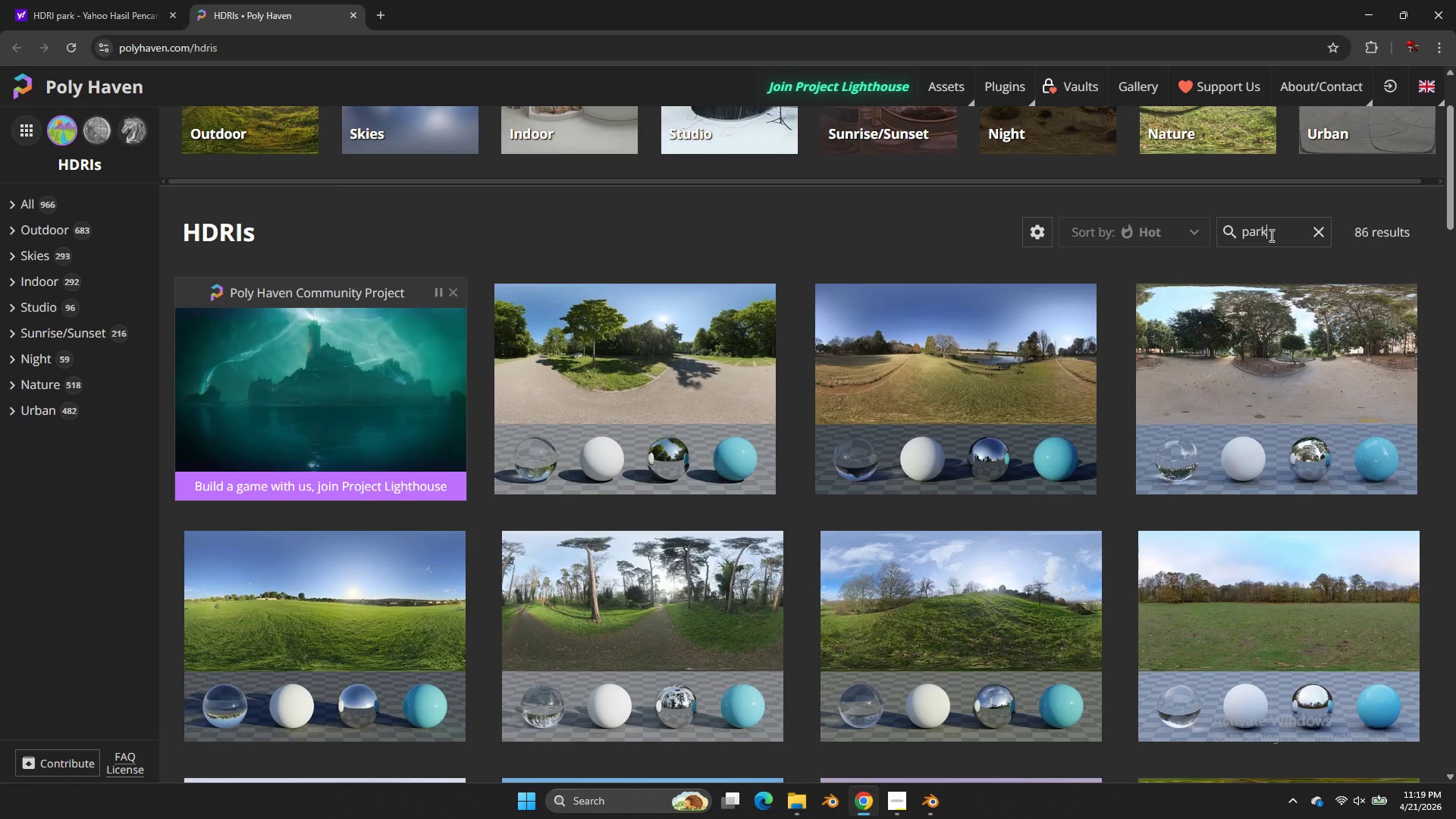 
type( night)
 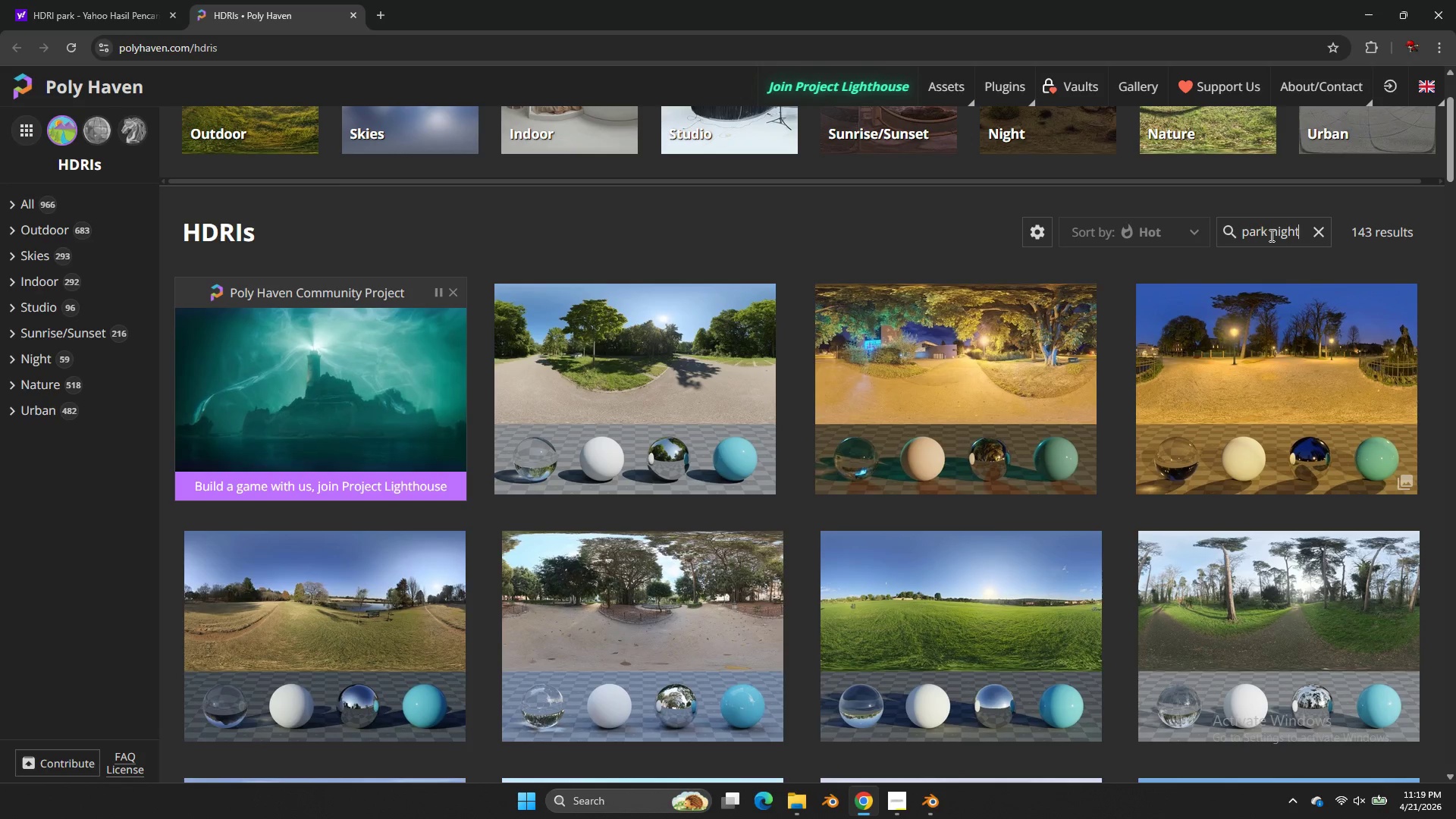 
key(Enter)
 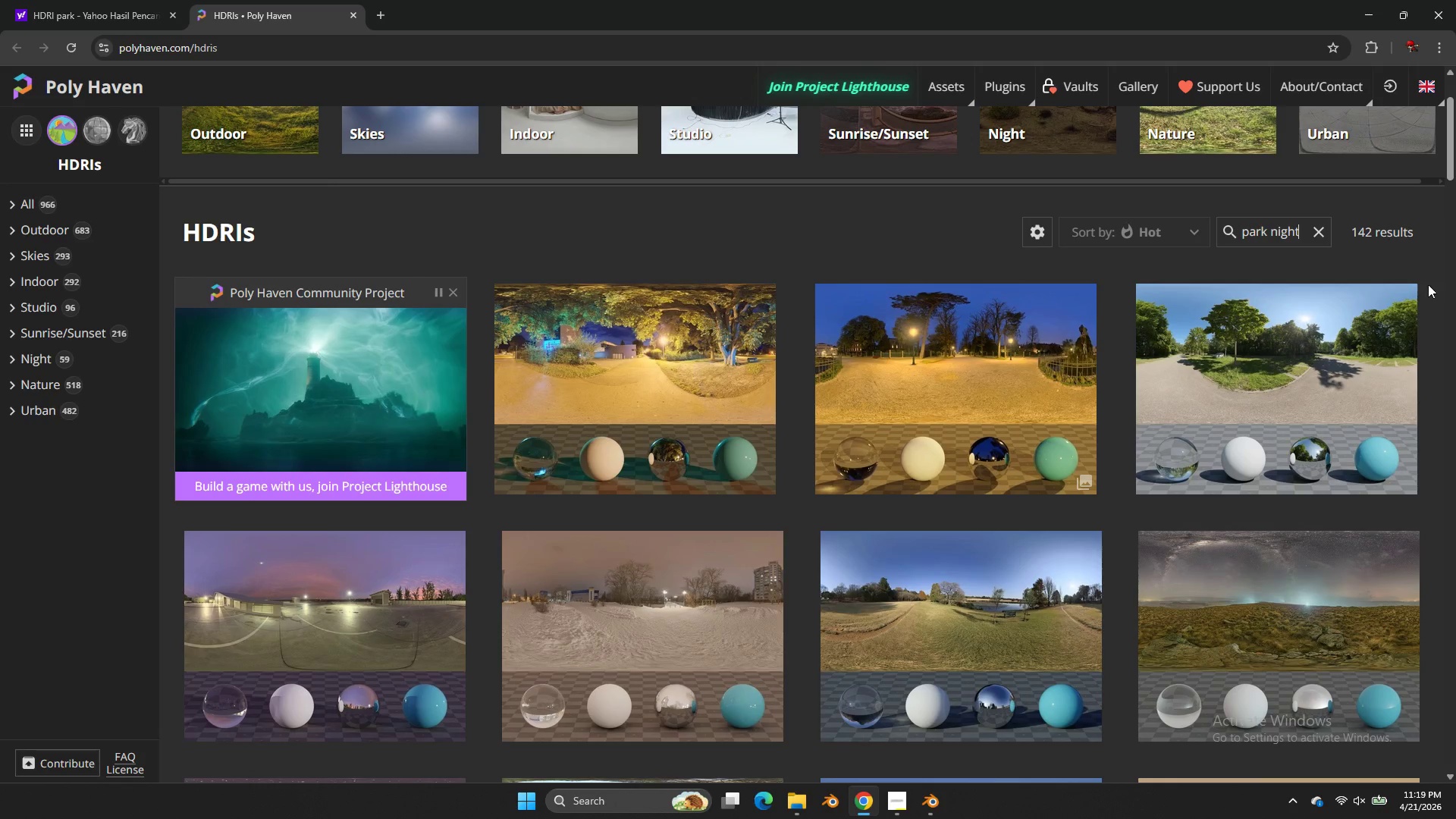 
scroll: coordinate [1032, 423], scroll_direction: down, amount: 9.0
 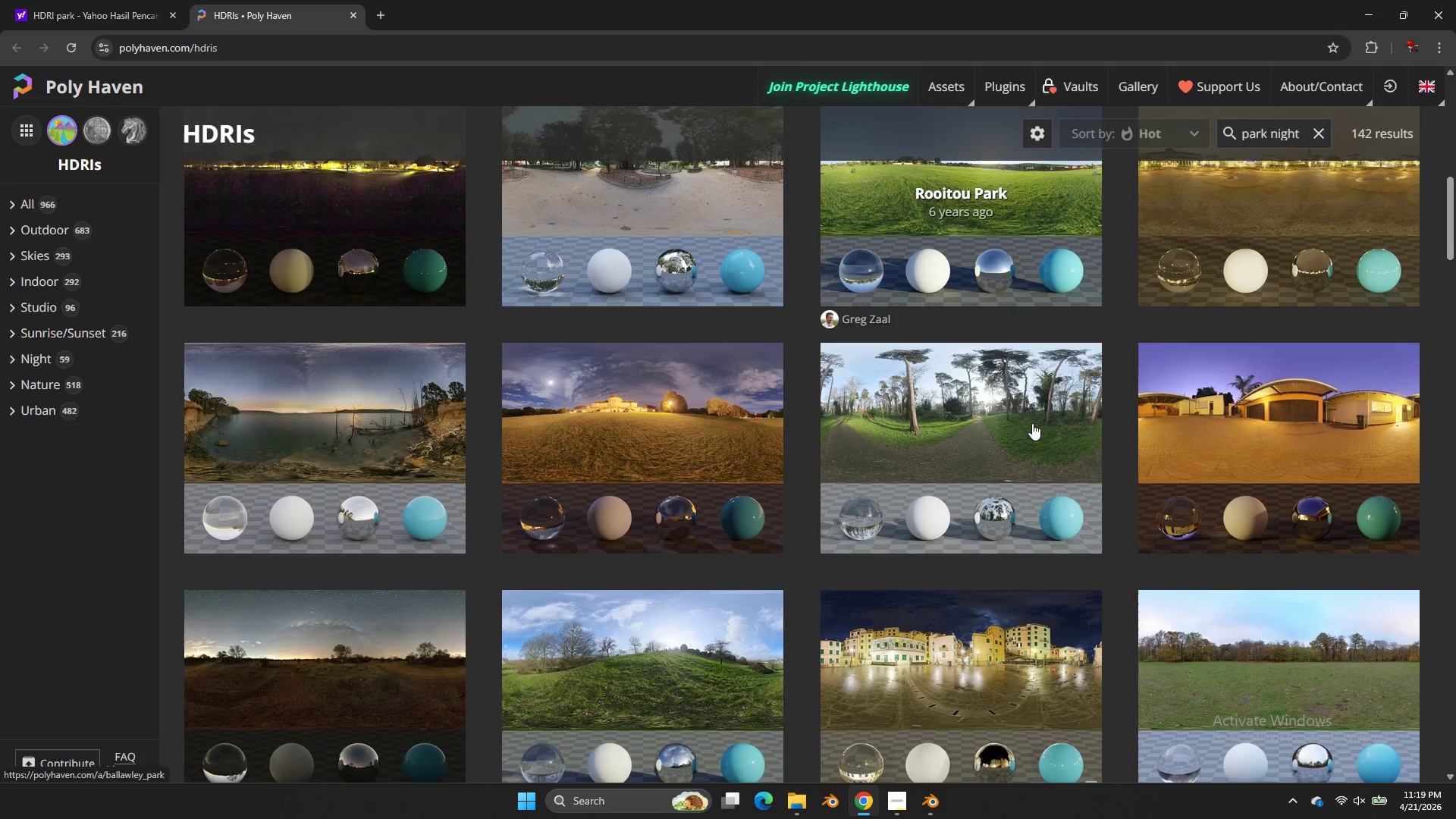 
scroll: coordinate [1032, 423], scroll_direction: up, amount: 1.0
 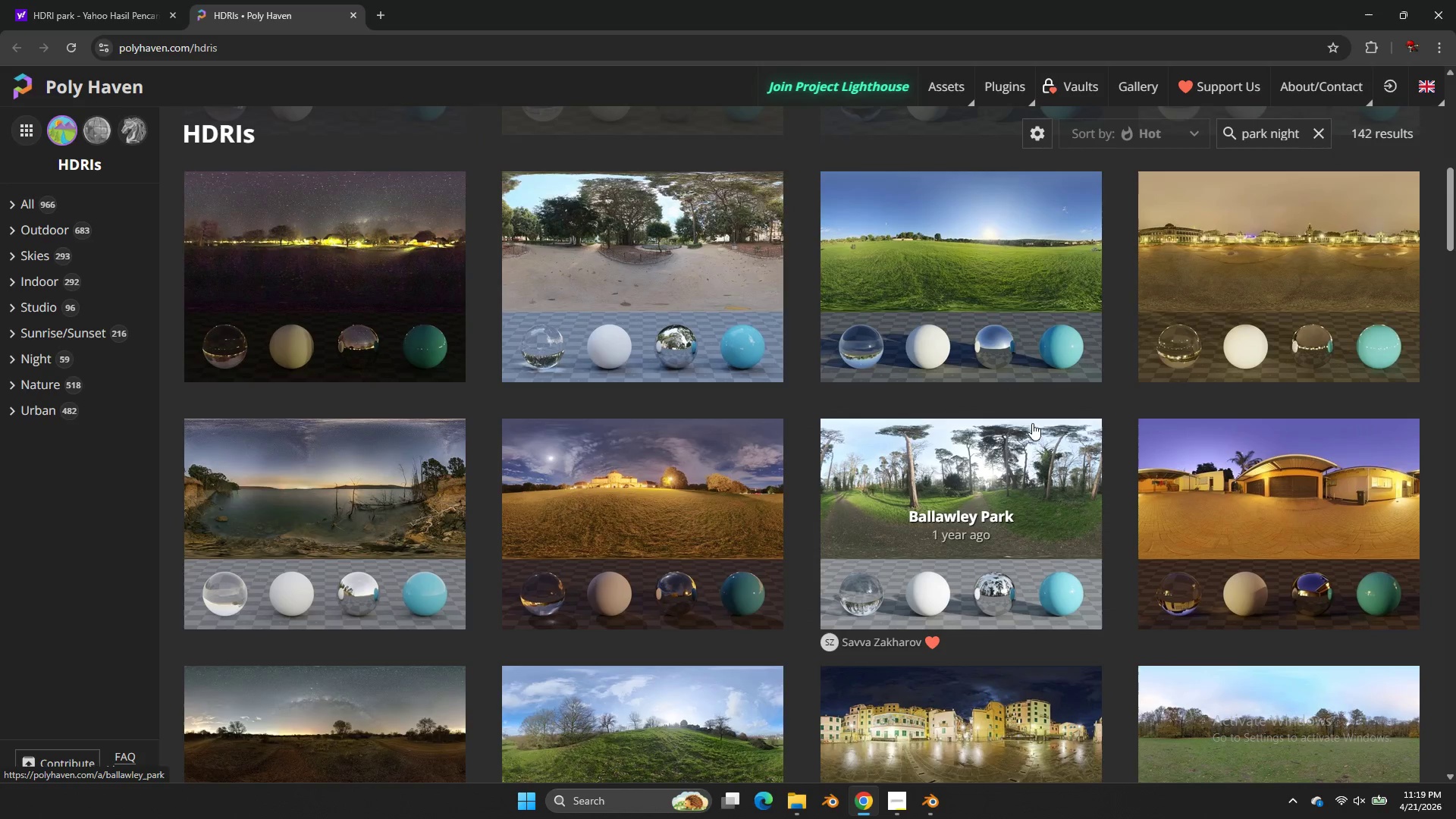 
scroll: coordinate [1032, 423], scroll_direction: down, amount: 5.0
 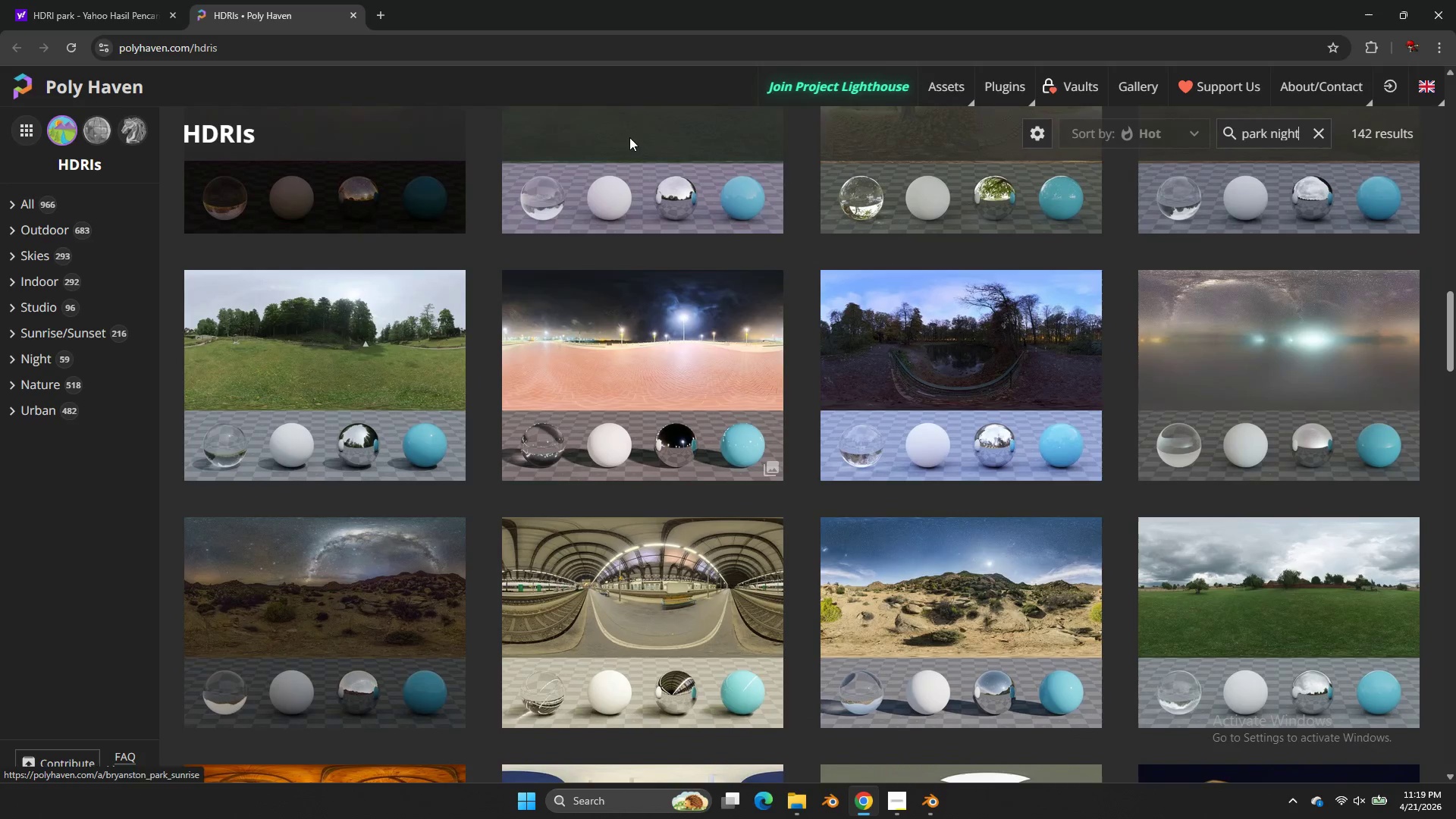 
left_click([899, 797])